 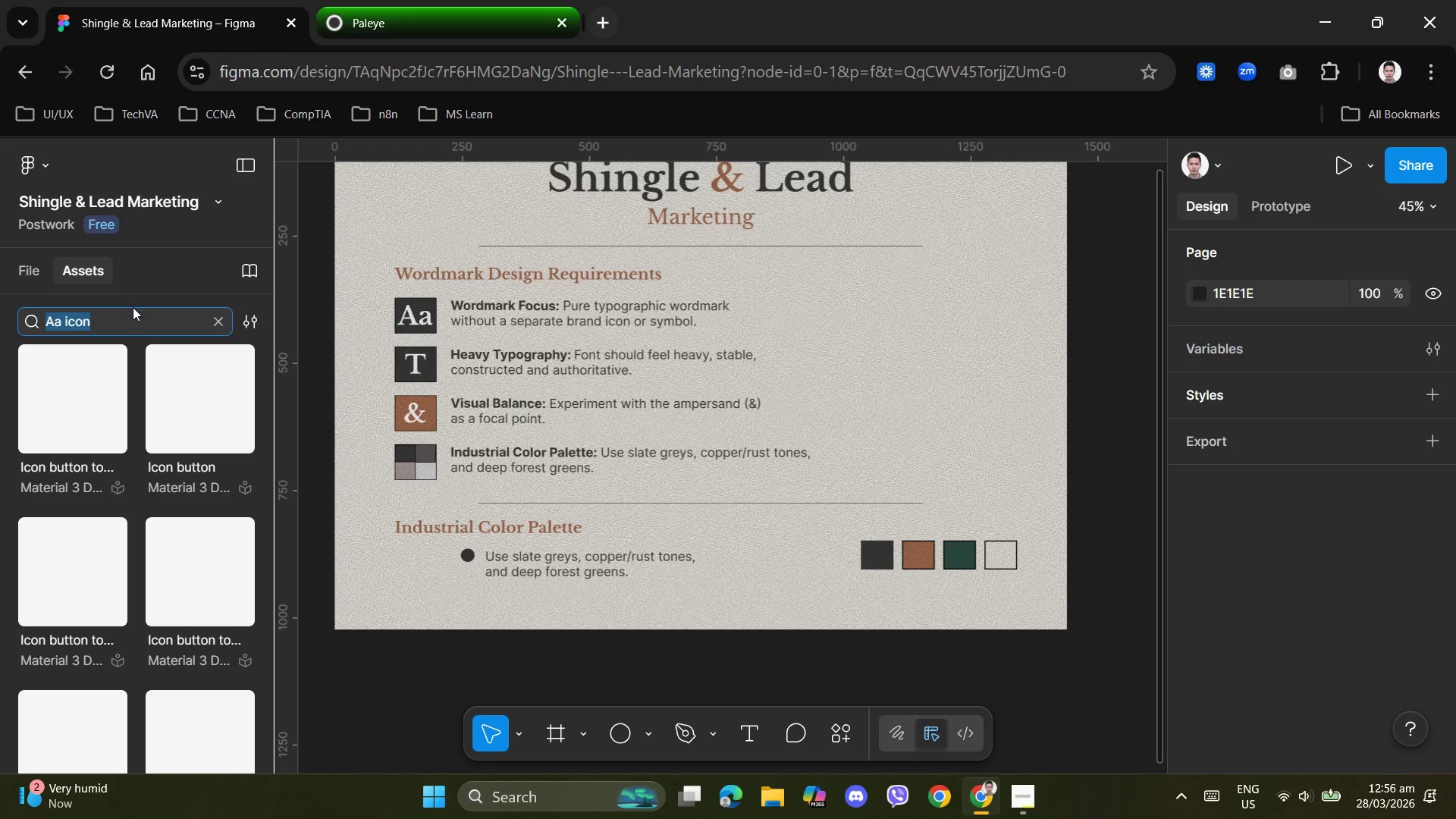 
type(cli[)
key(Backspace)
type(pboard)
 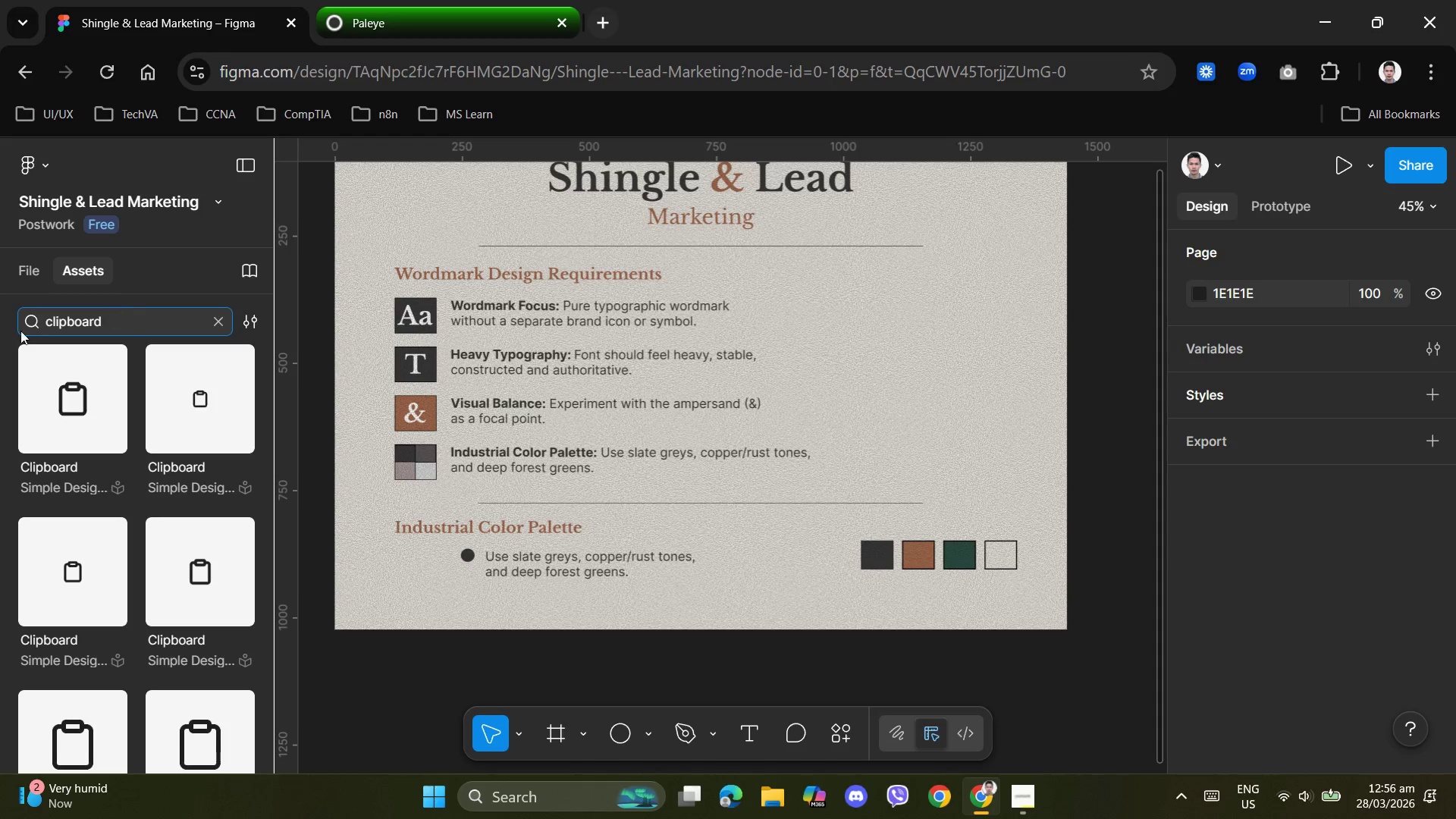 
scroll: coordinate [188, 572], scroll_direction: none, amount: 0.0
 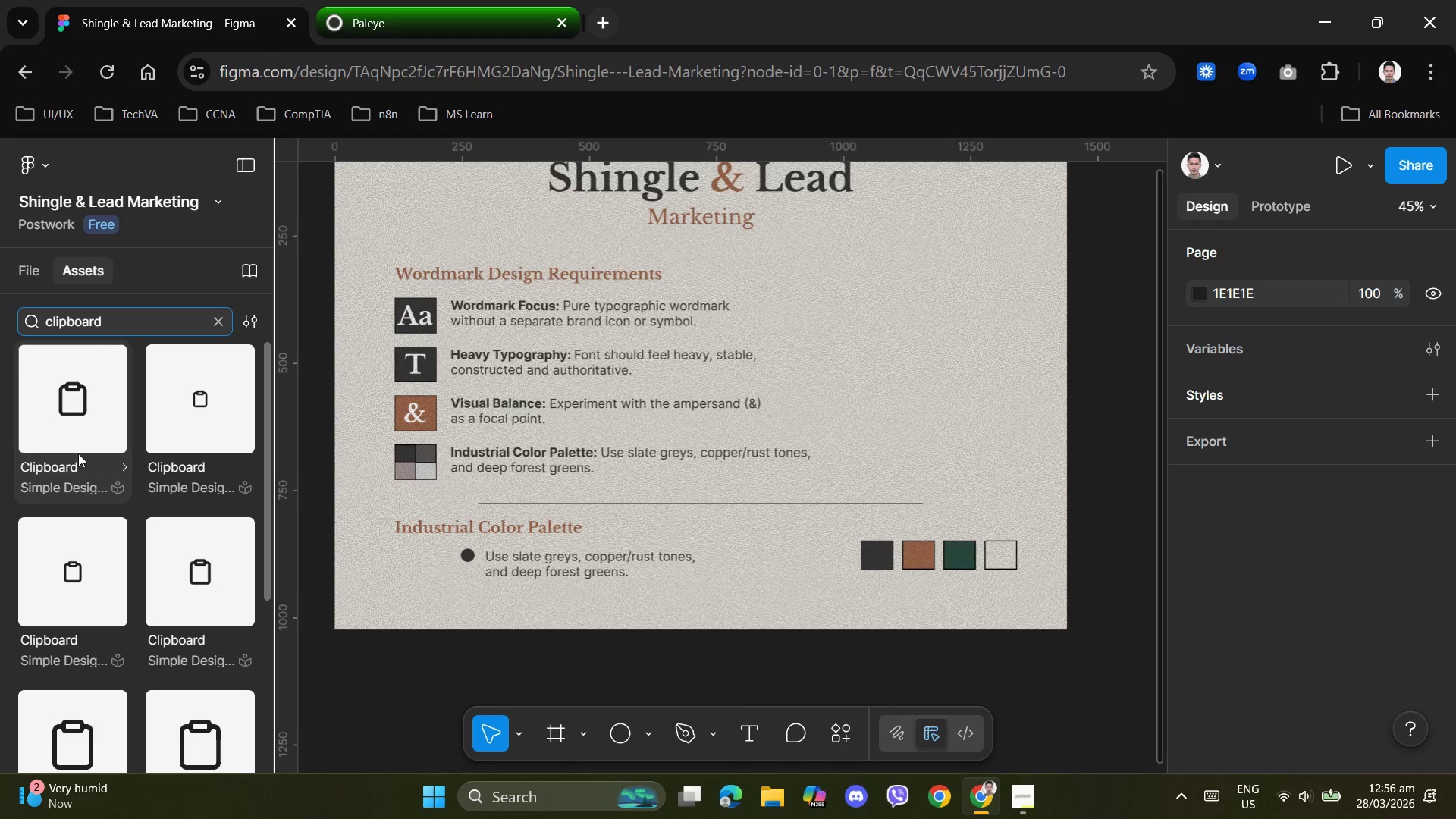 
left_click_drag(start_coordinate=[136, 325], to_coordinate=[0, 314])
 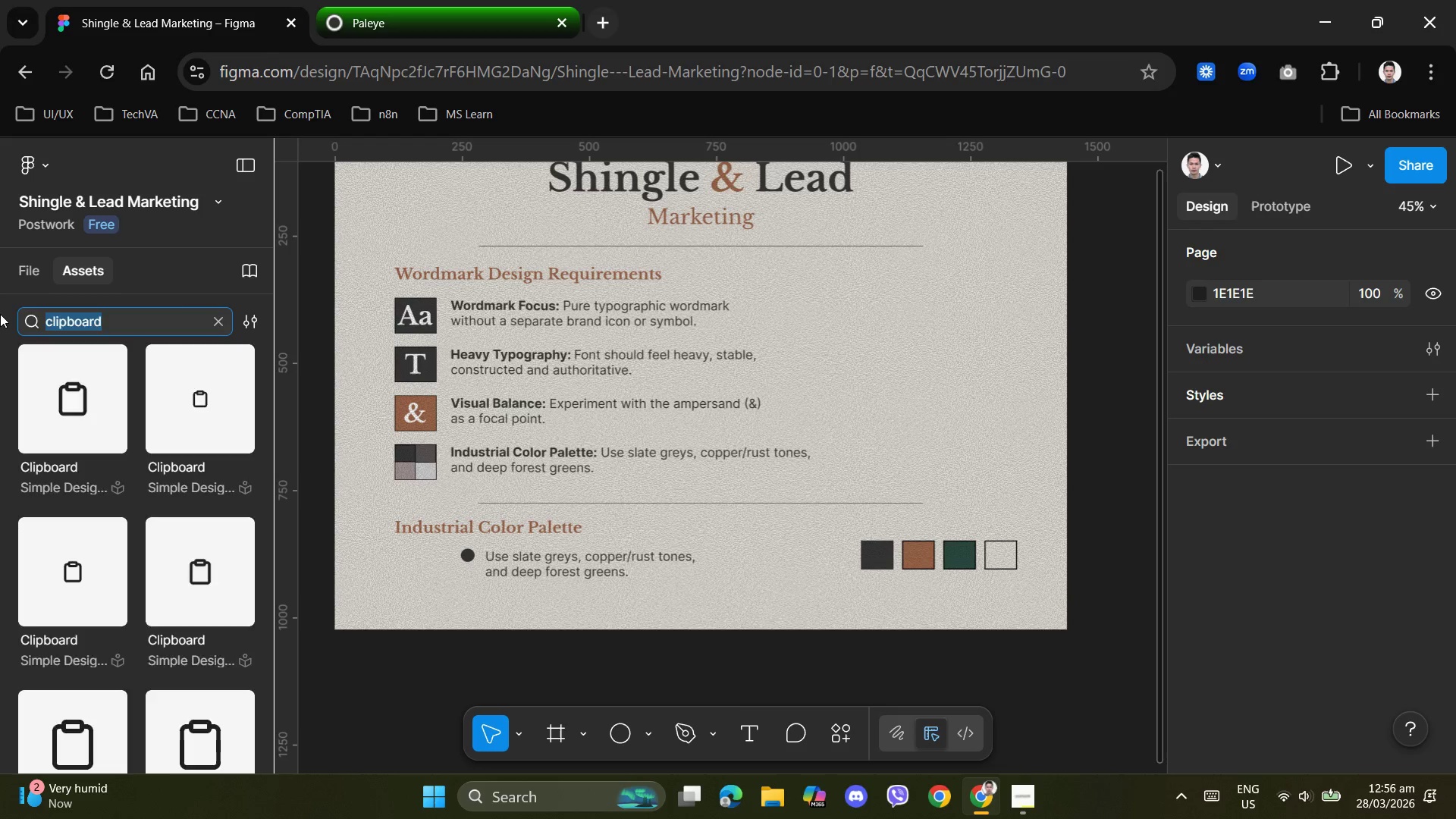 
type(cli[)
key(Backspace)
type(p)
 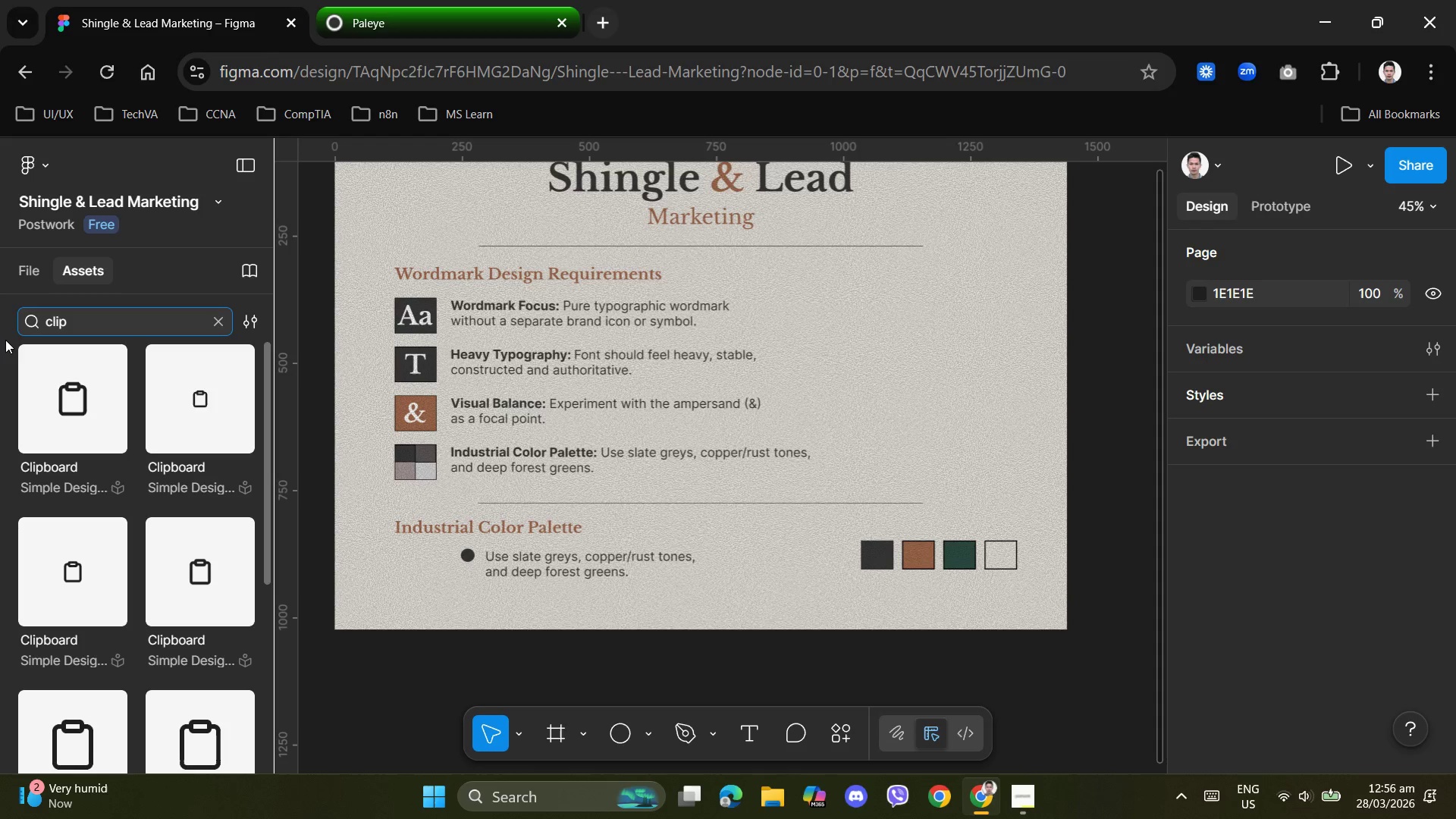 
scroll: coordinate [130, 437], scroll_direction: down, amount: 2.0
 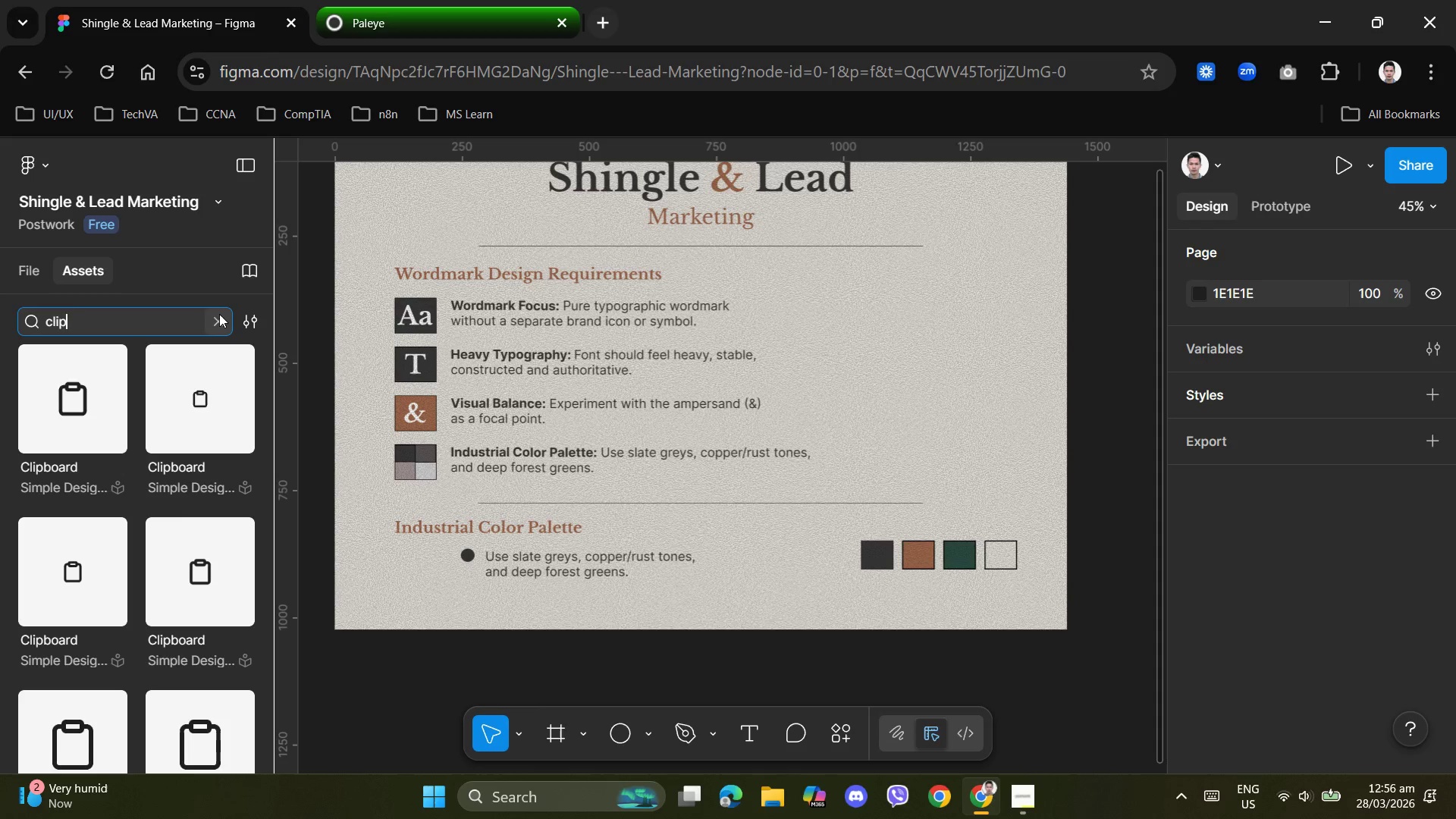 
left_click([219, 314])
 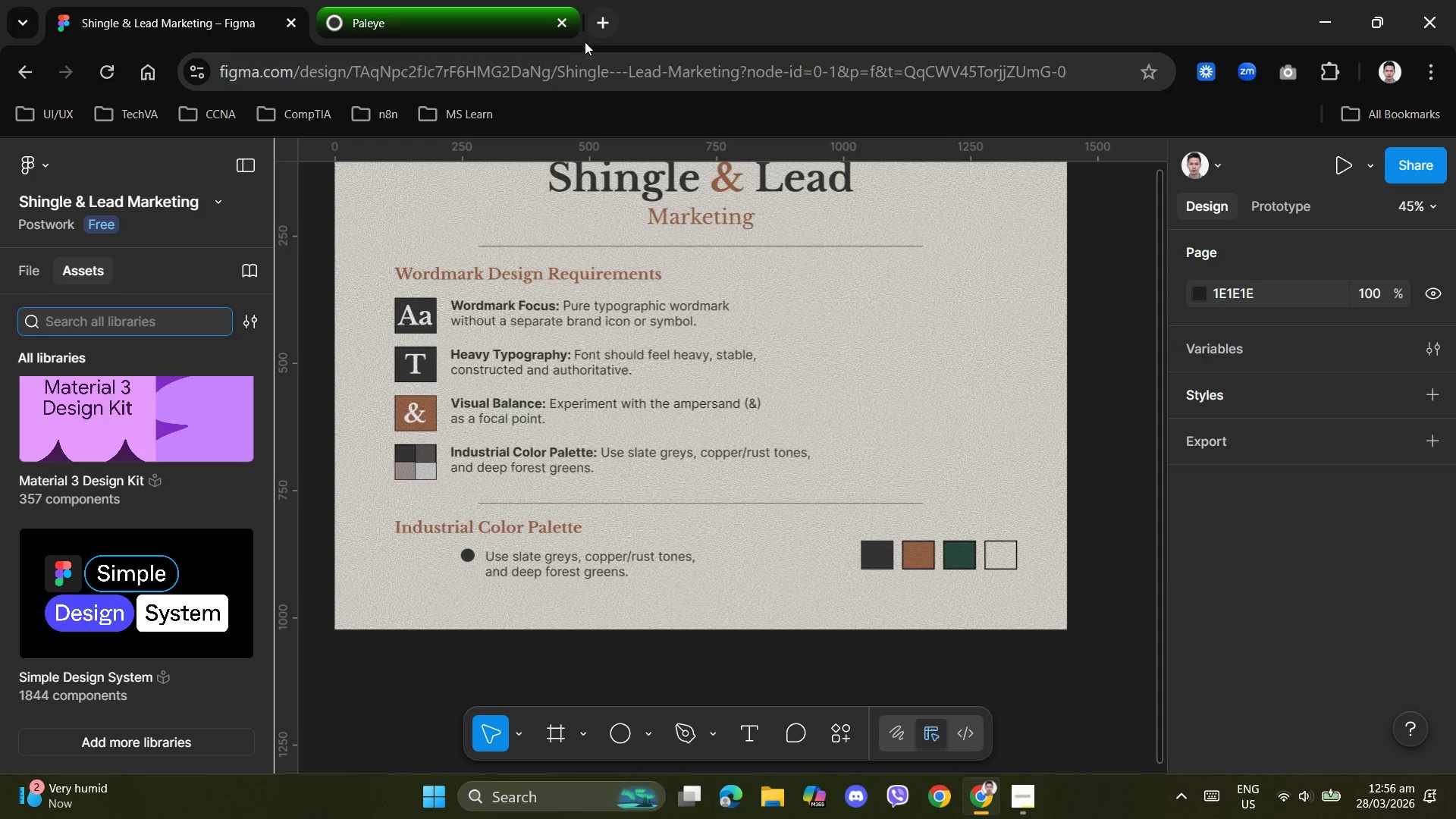 
left_click([604, 27])
 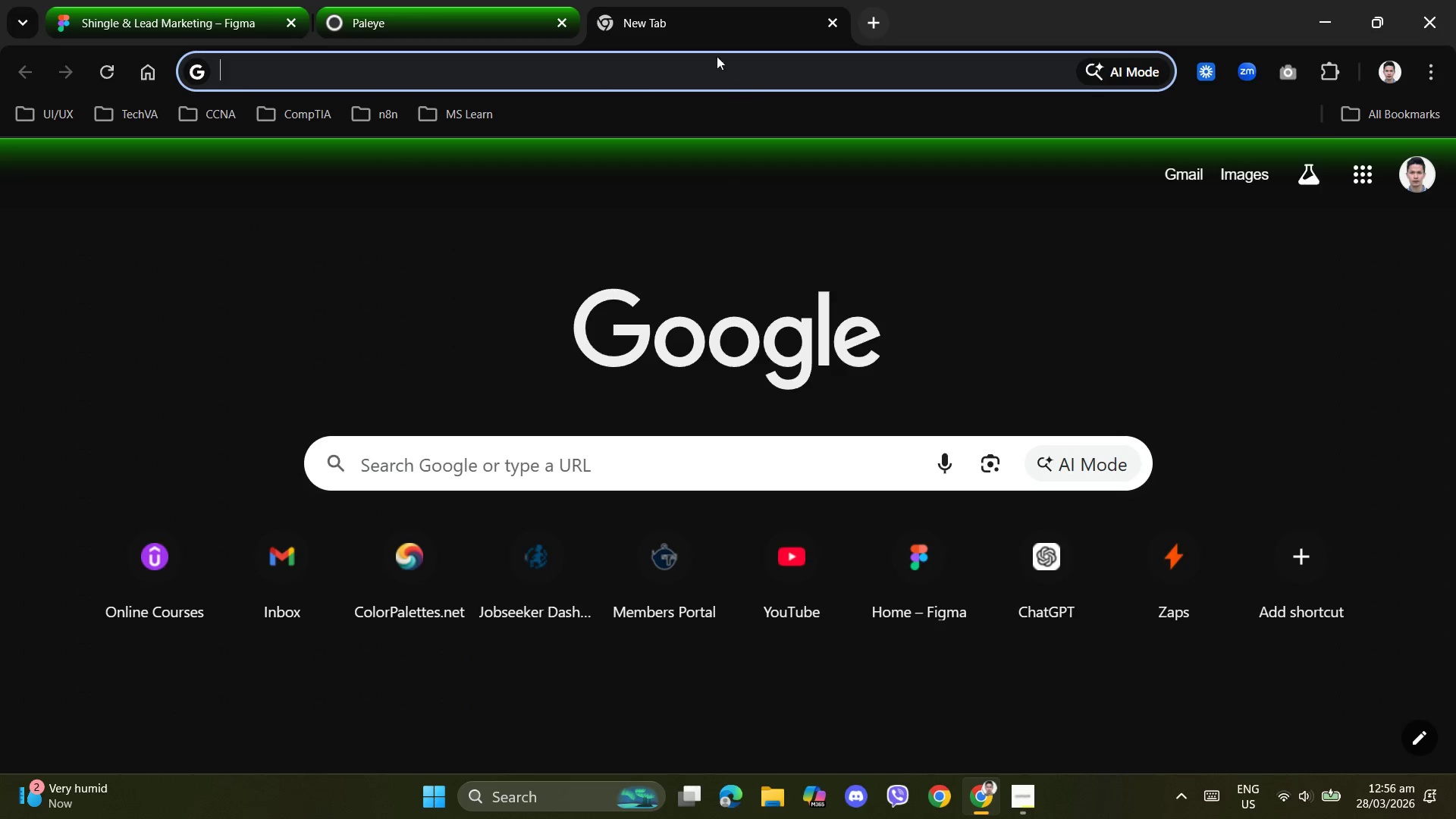 
left_click([1021, 794])